 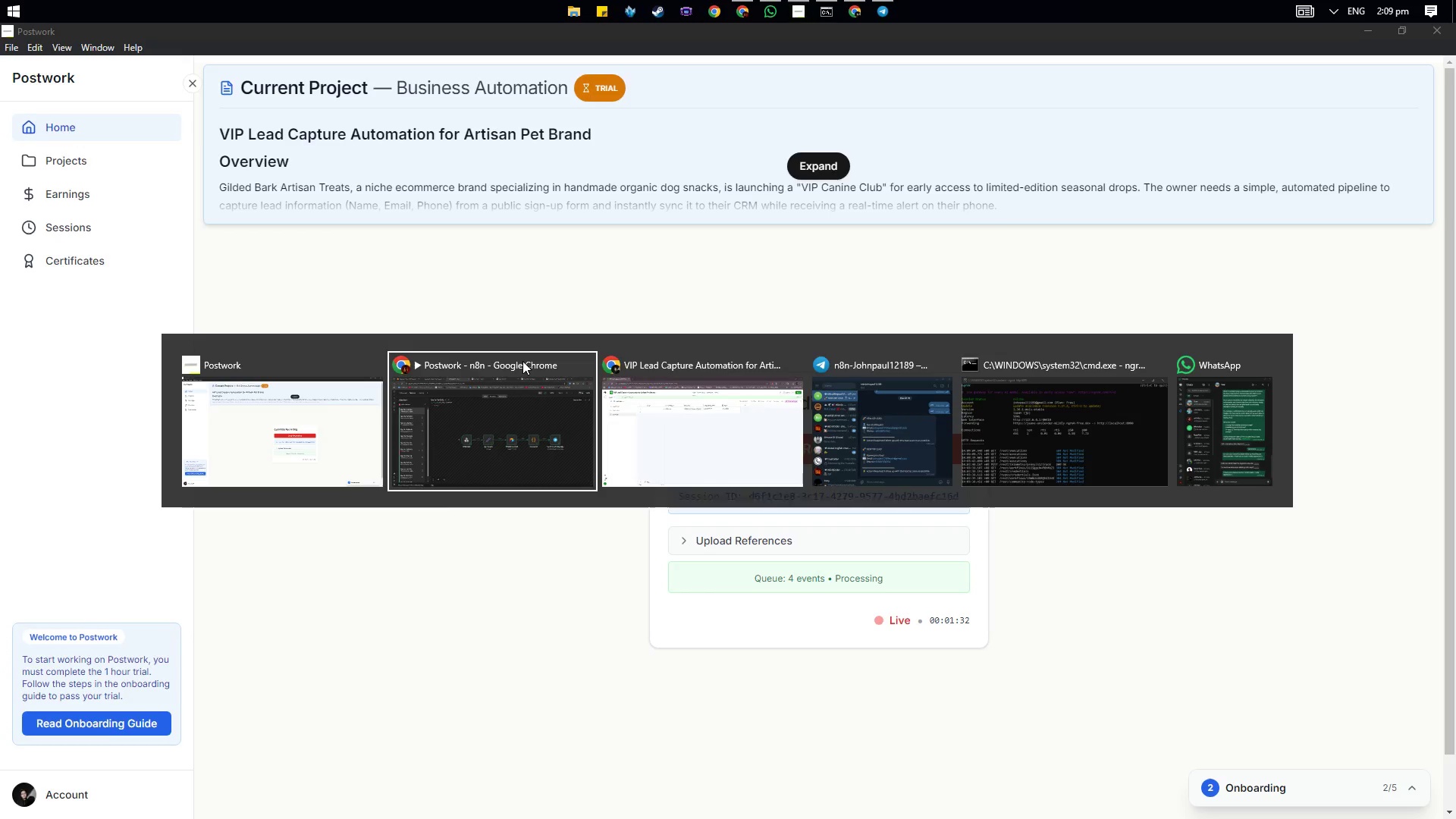 
key(Alt+Tab)
 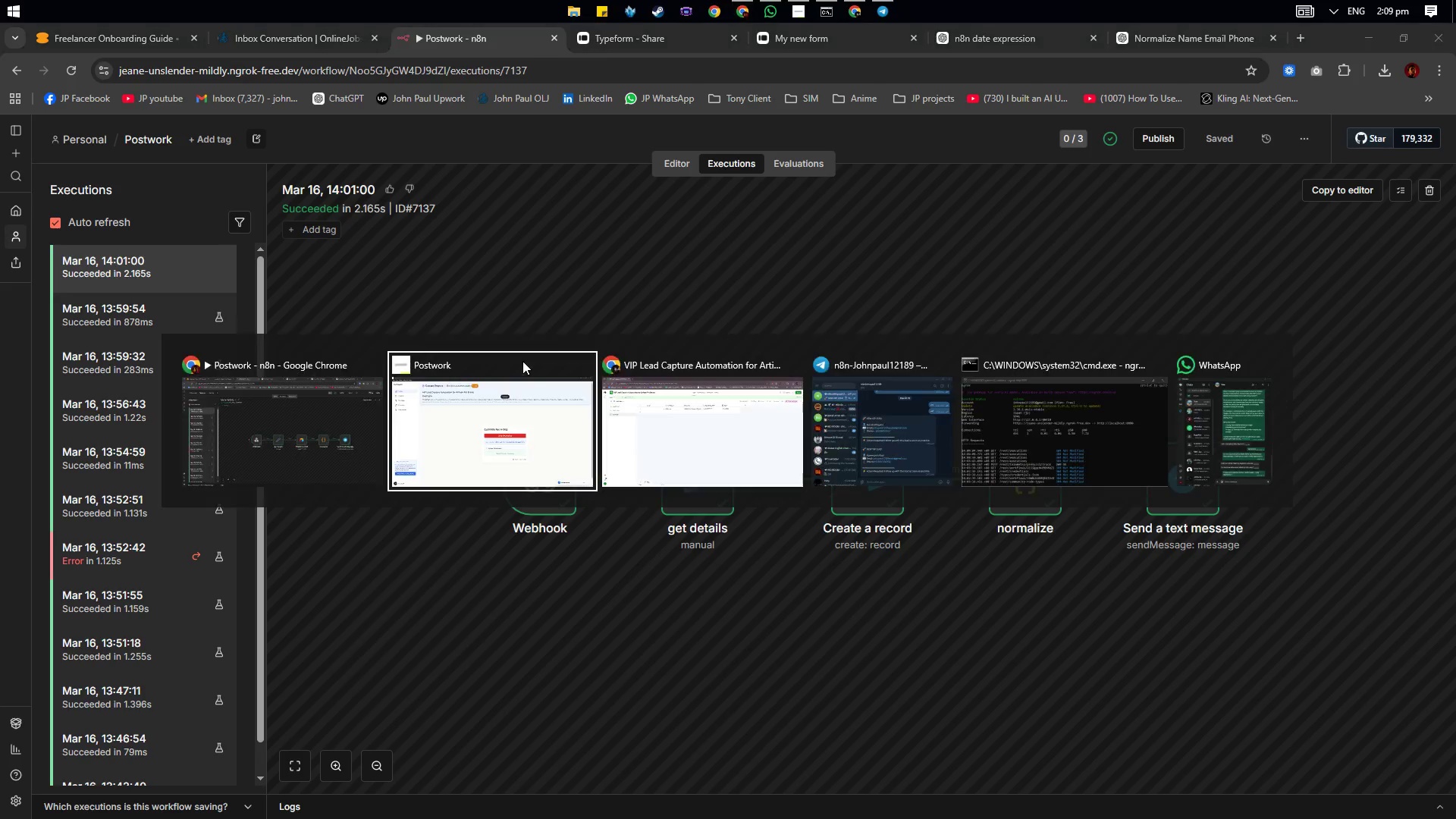 
key(Alt+Tab)
 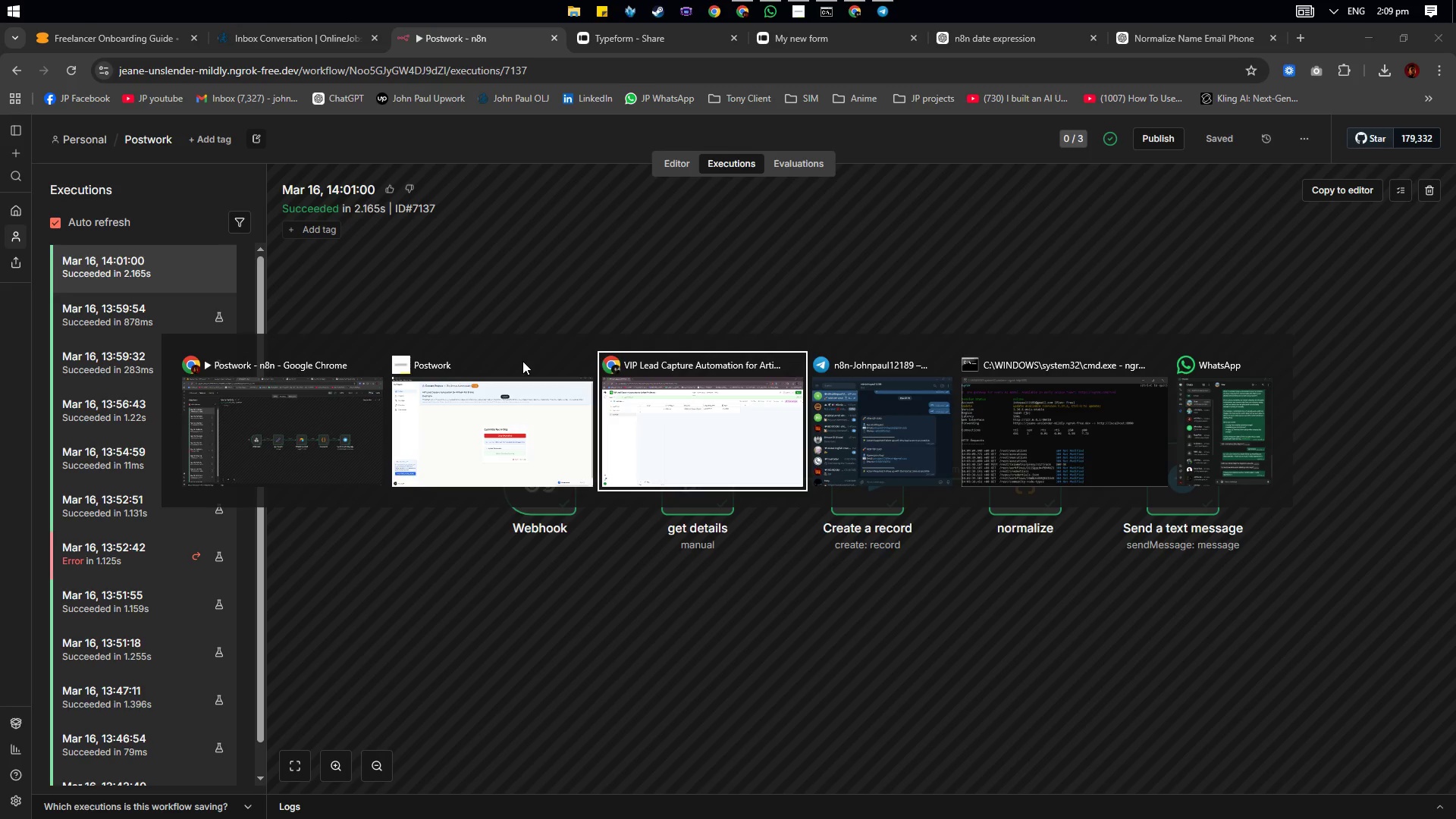 
key(Alt+Tab)
 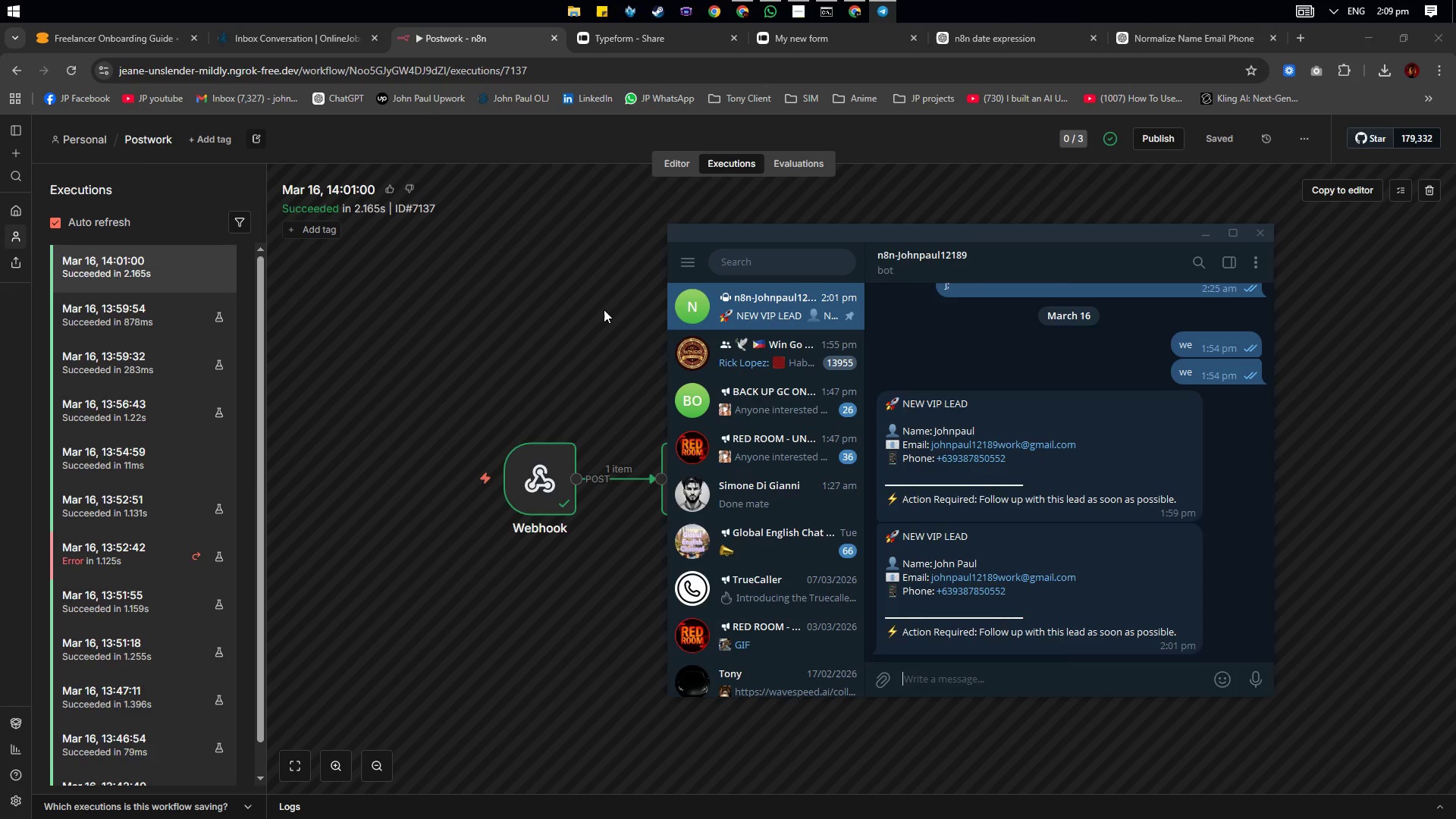 
key(Alt+AltLeft)
 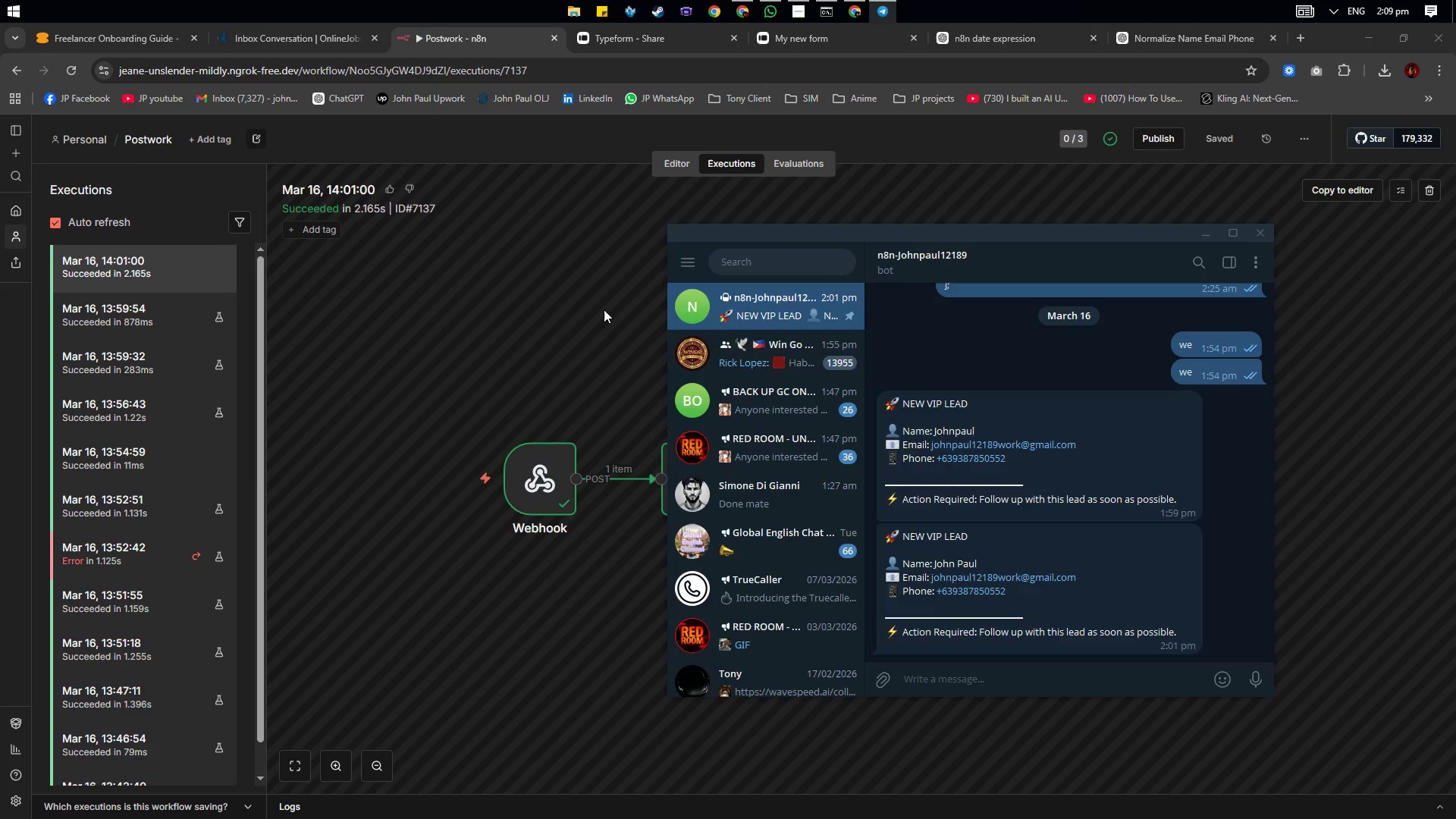 
key(Alt+Tab)
 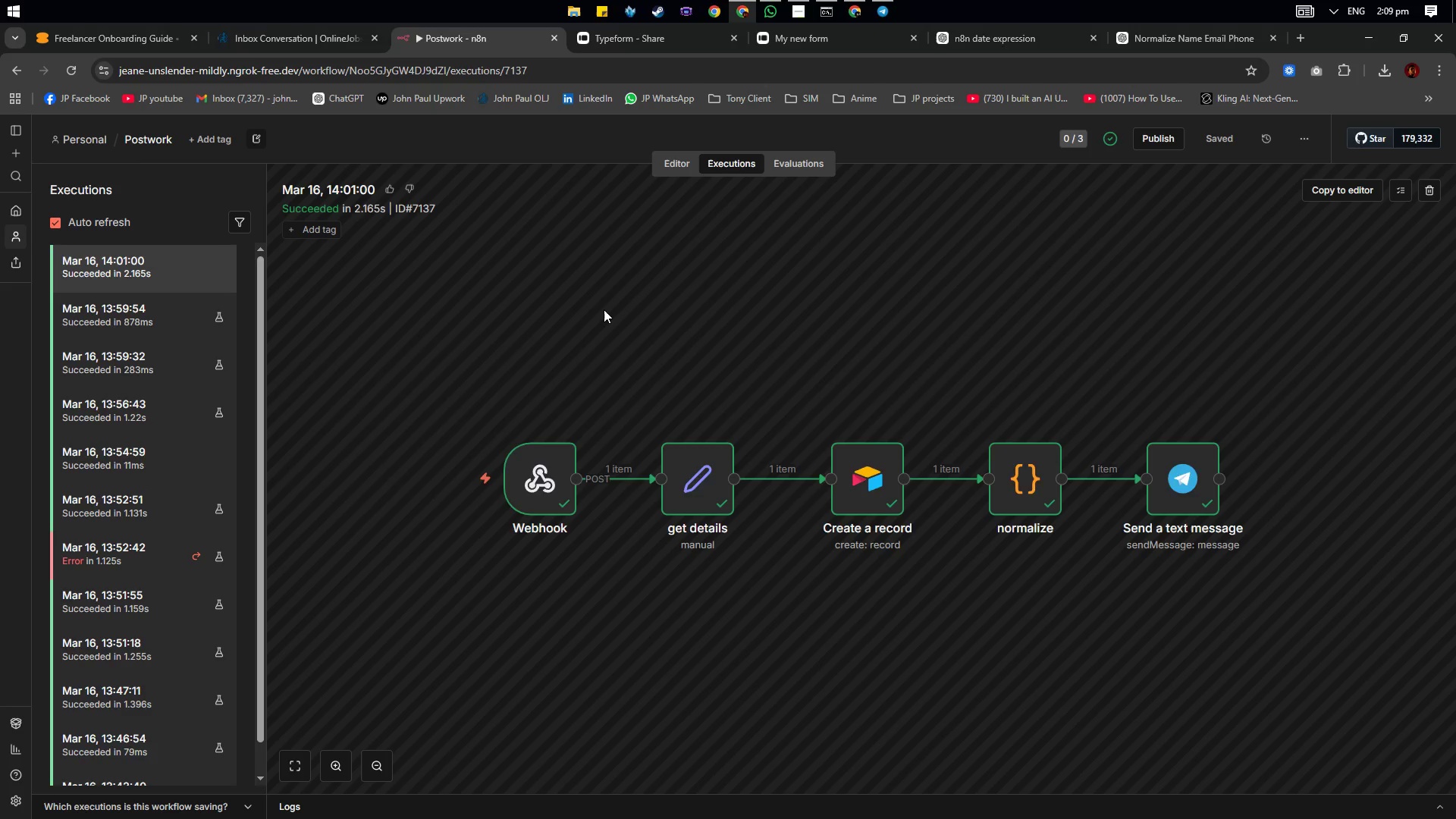 
key(Alt+Tab)
 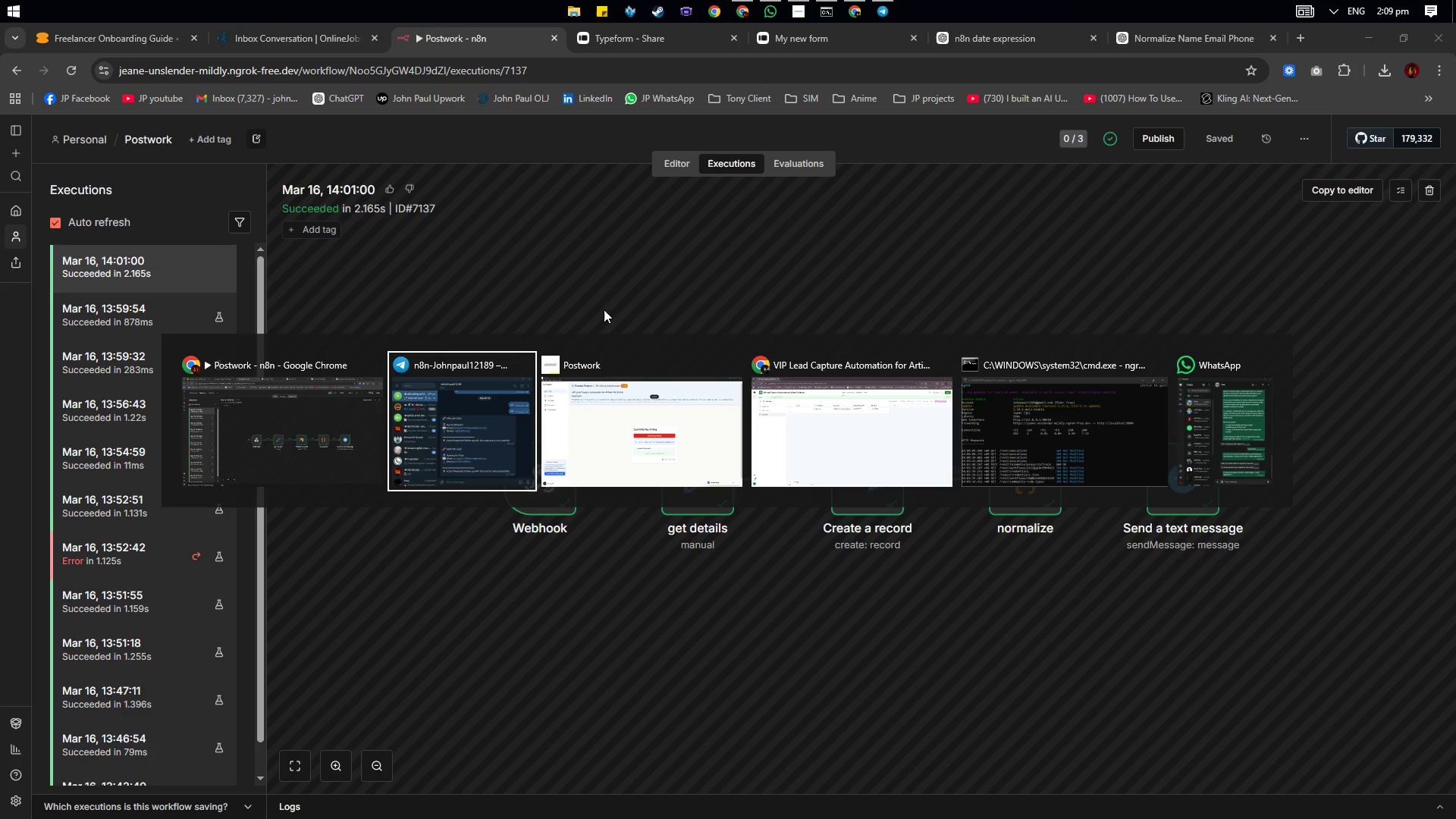 
key(Alt+Tab)
 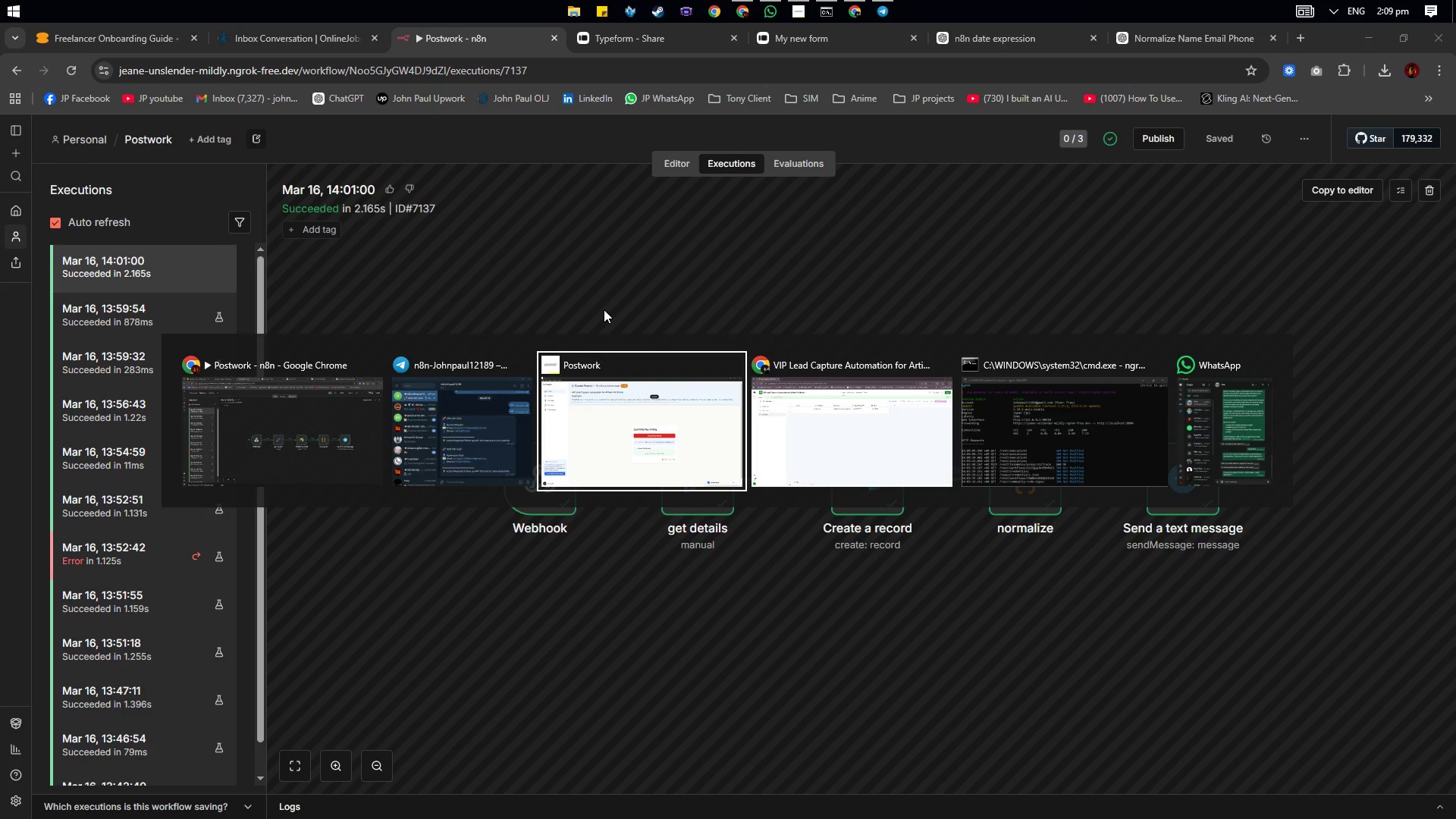 
key(Alt+Tab)
 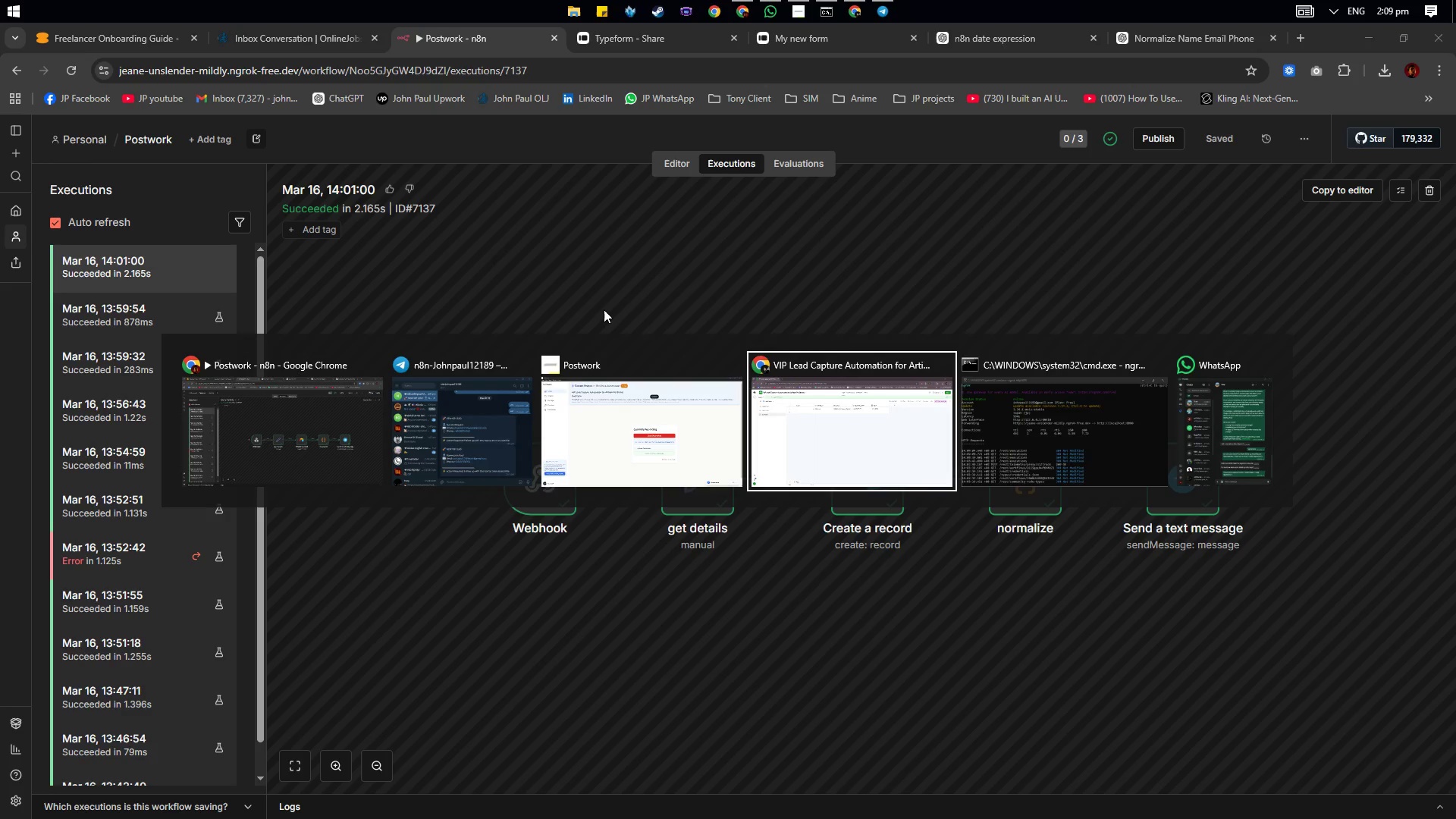 
key(Alt+Tab)
 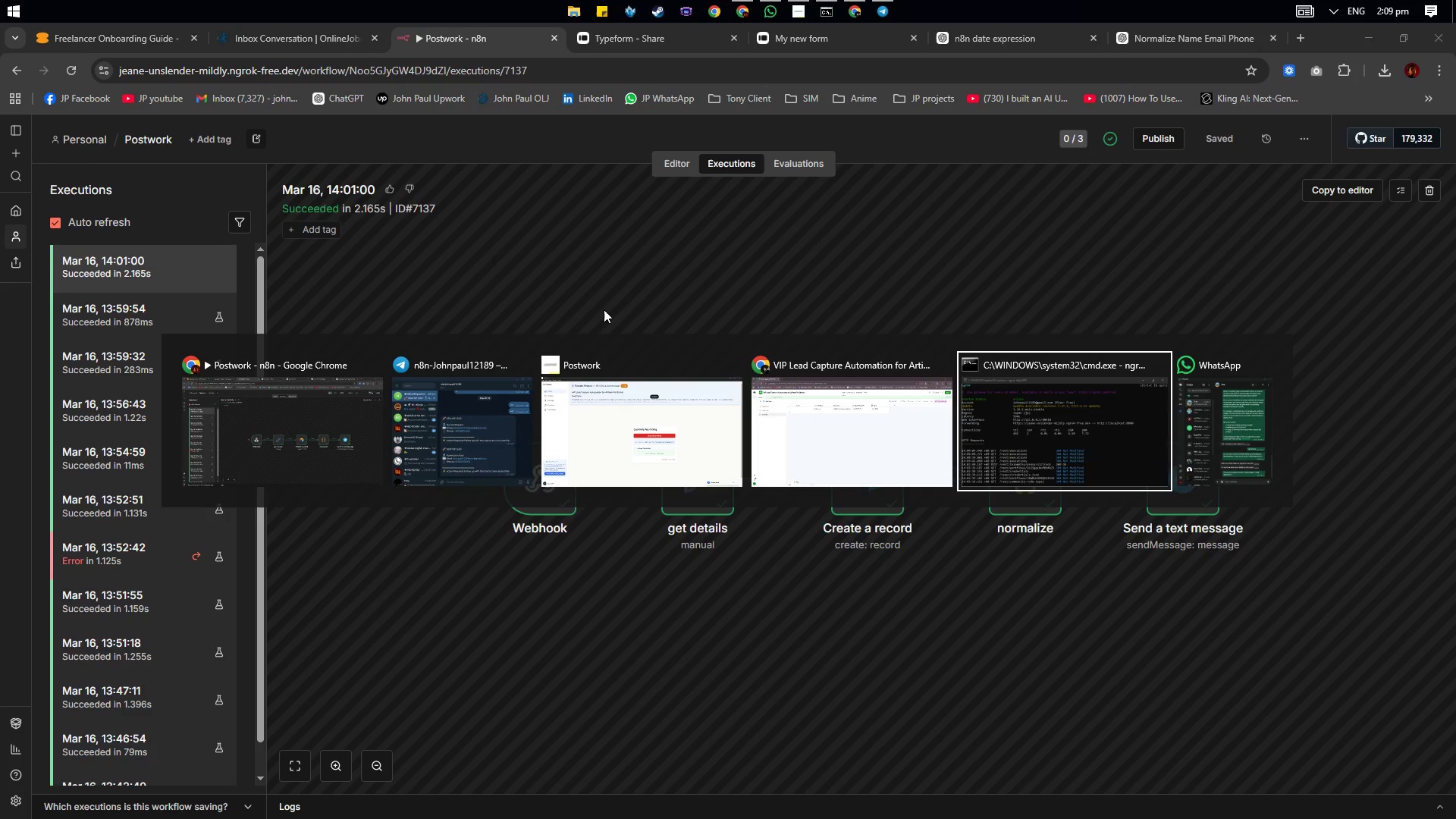 
key(Alt+Tab)
 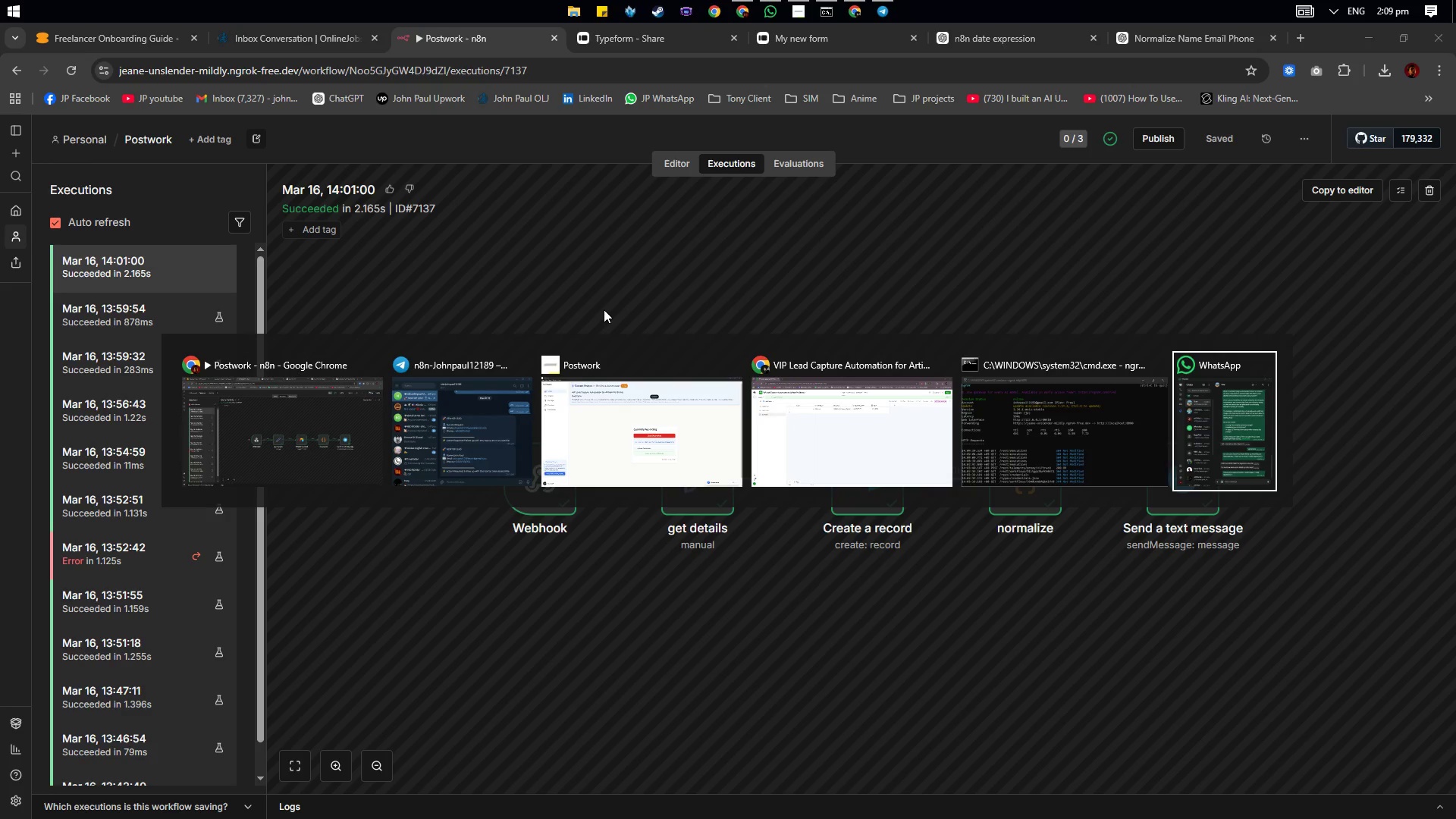 
key(Alt+Tab)
 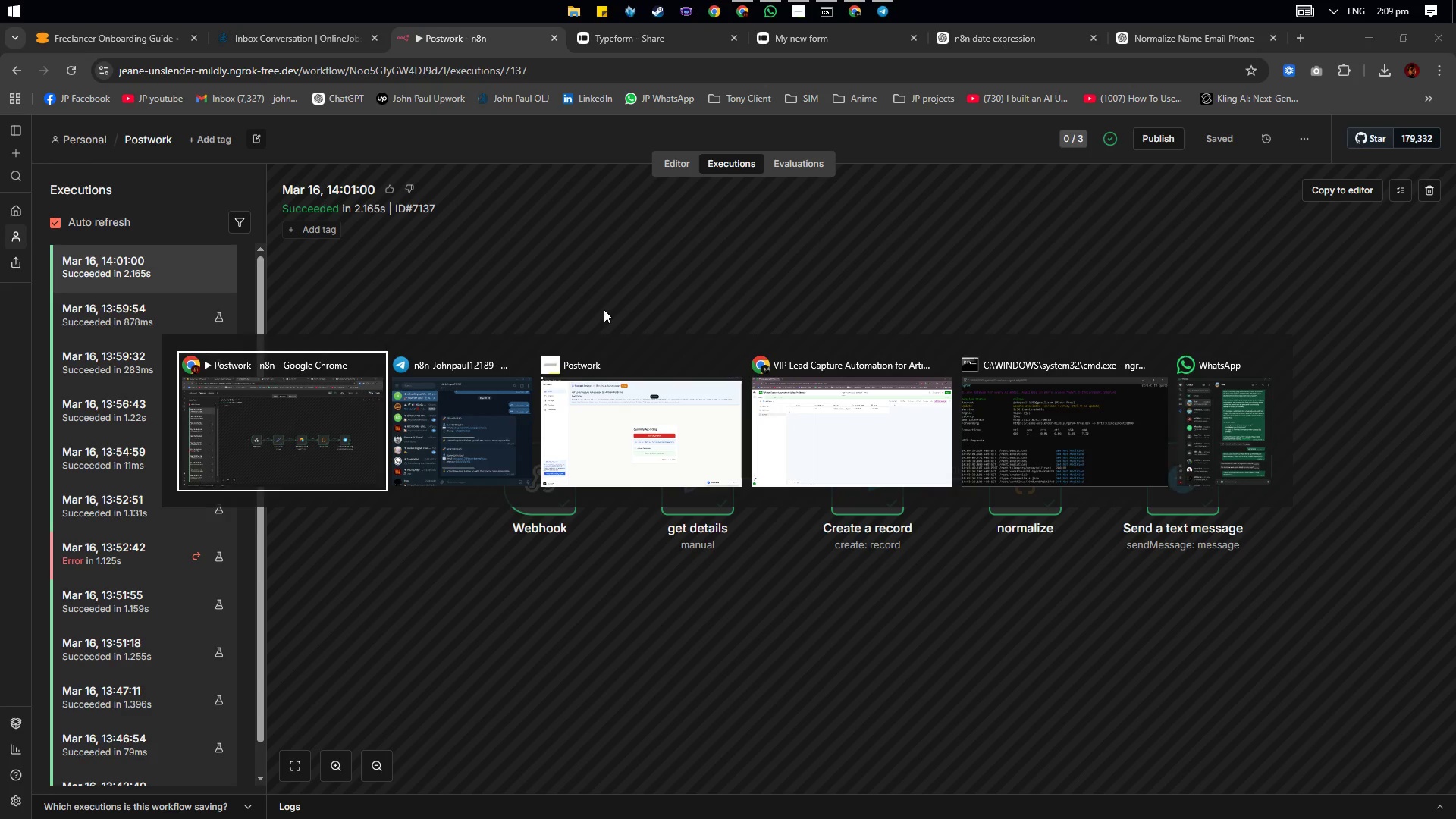 
key(Alt+Tab)
 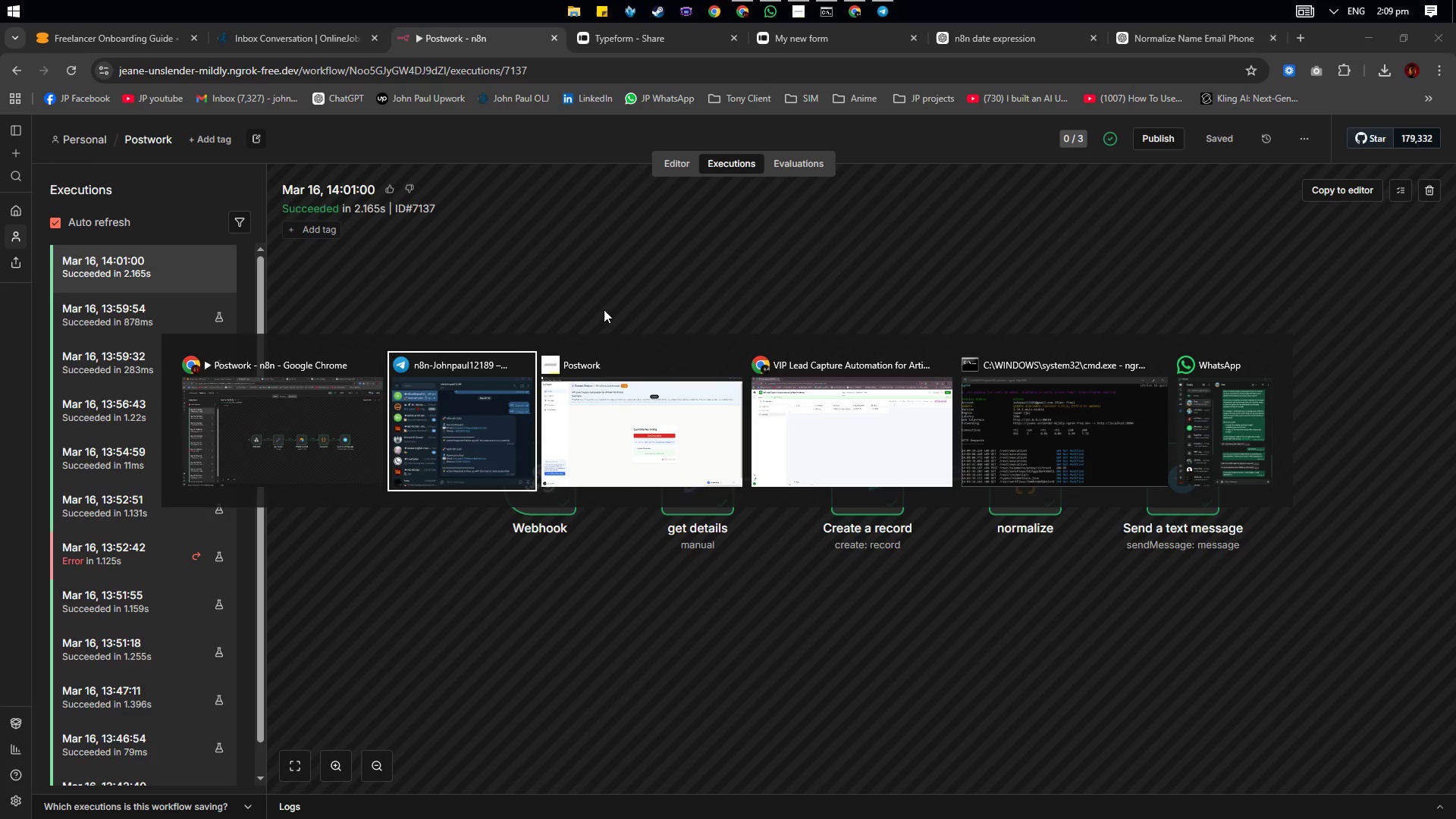 
key(Alt+Tab)
 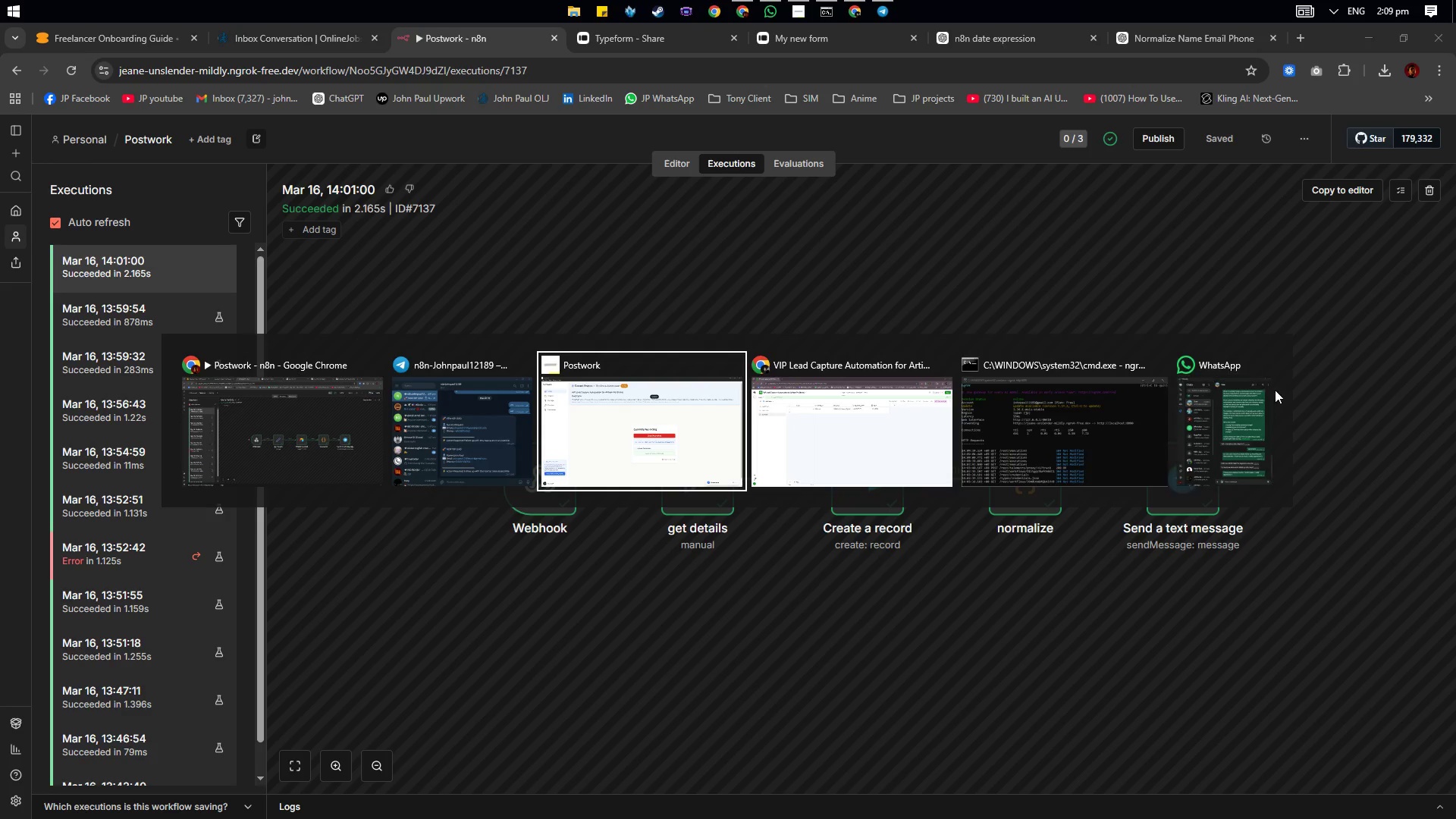 
left_click([1260, 366])
 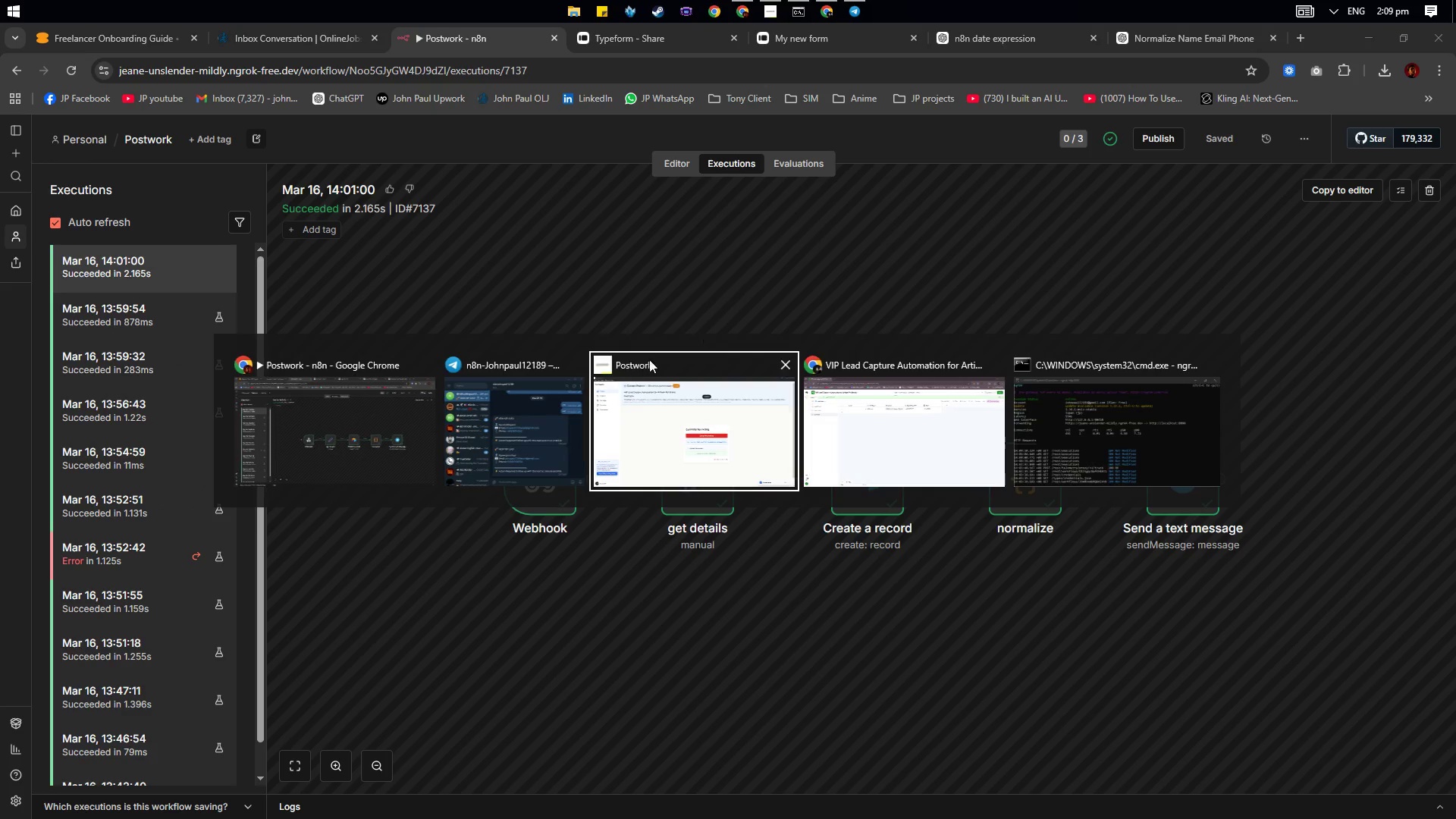 
key(Alt+Tab)
 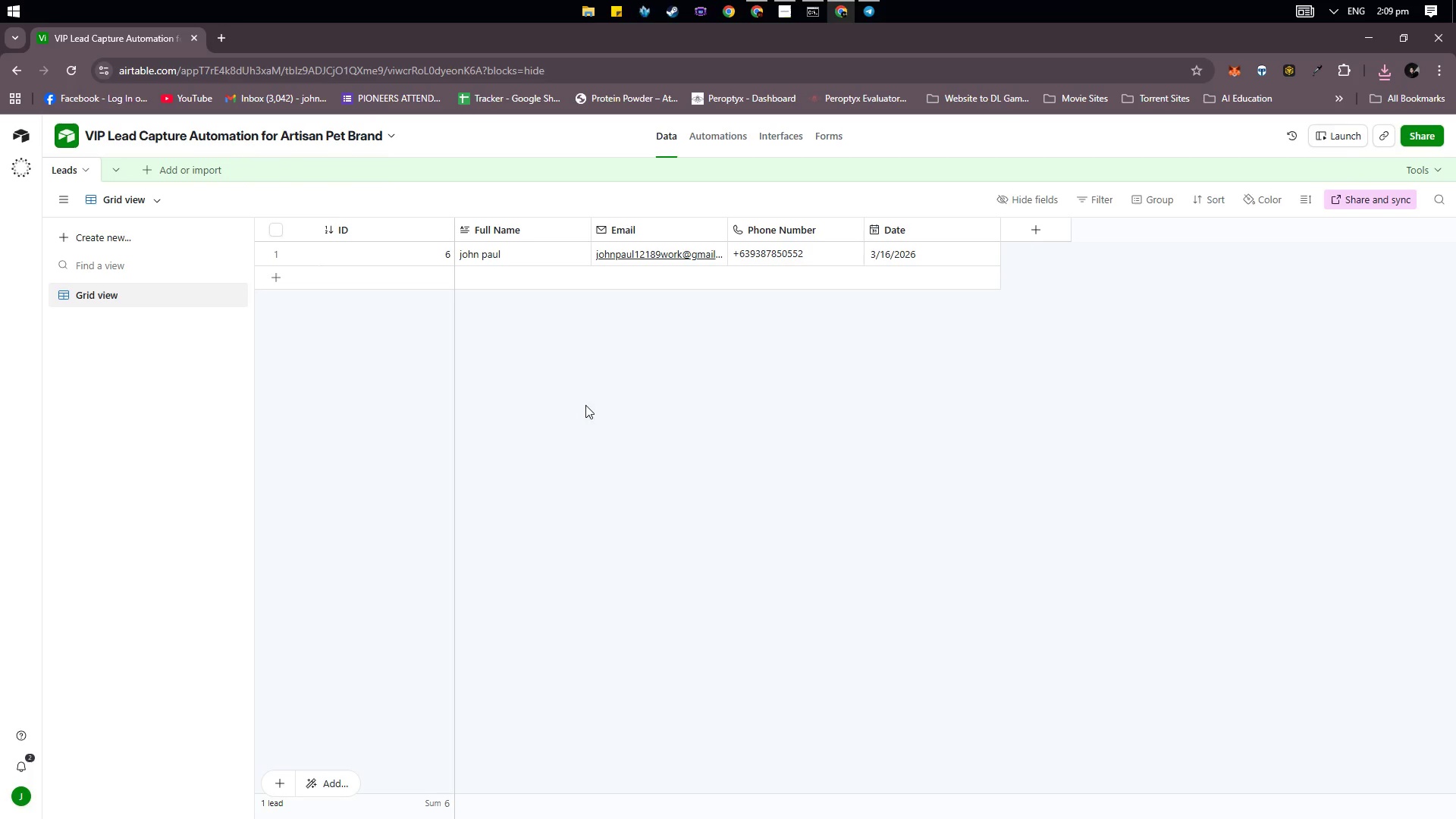 
key(Alt+Tab)
 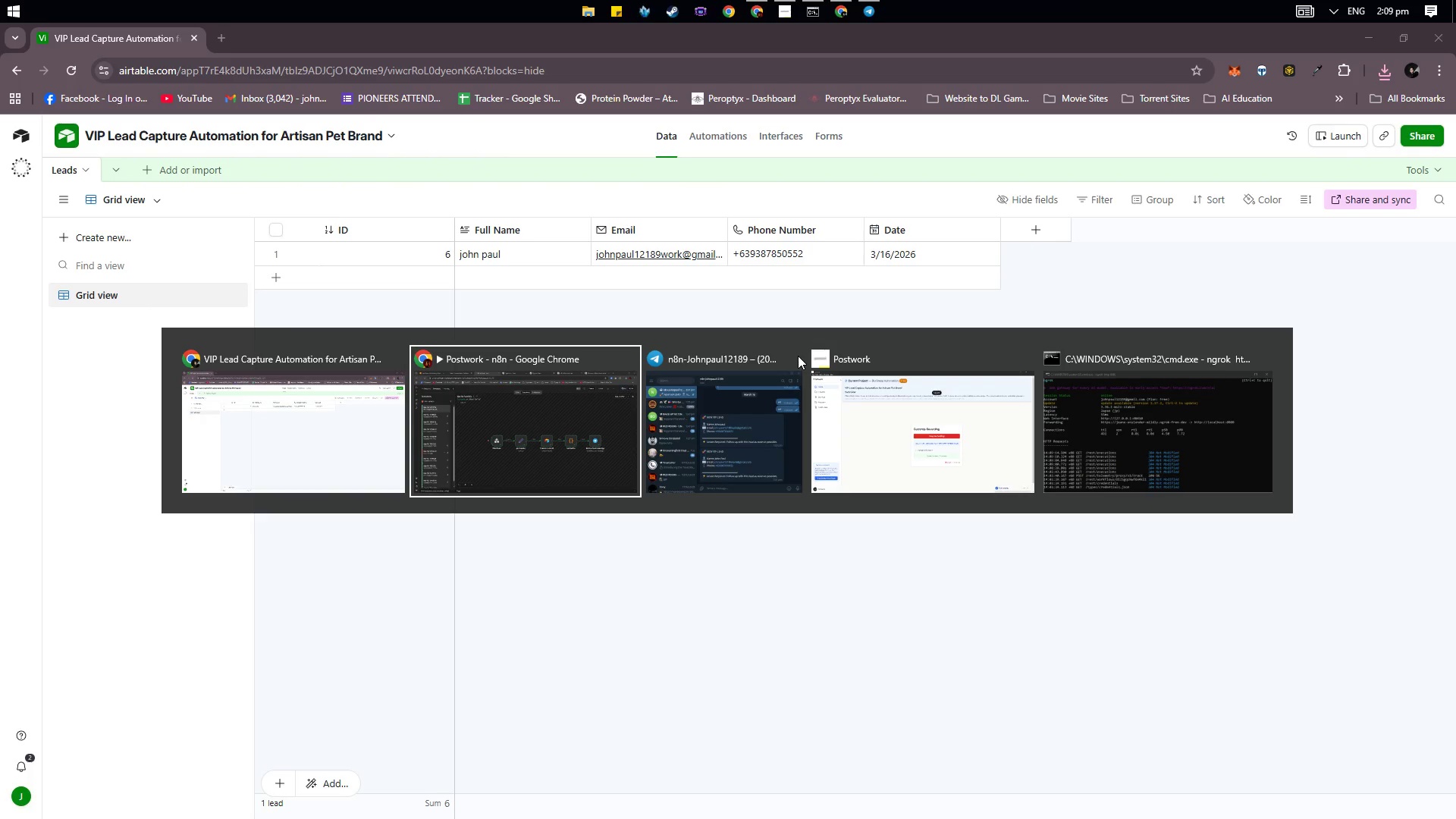 
key(Alt+Tab)
 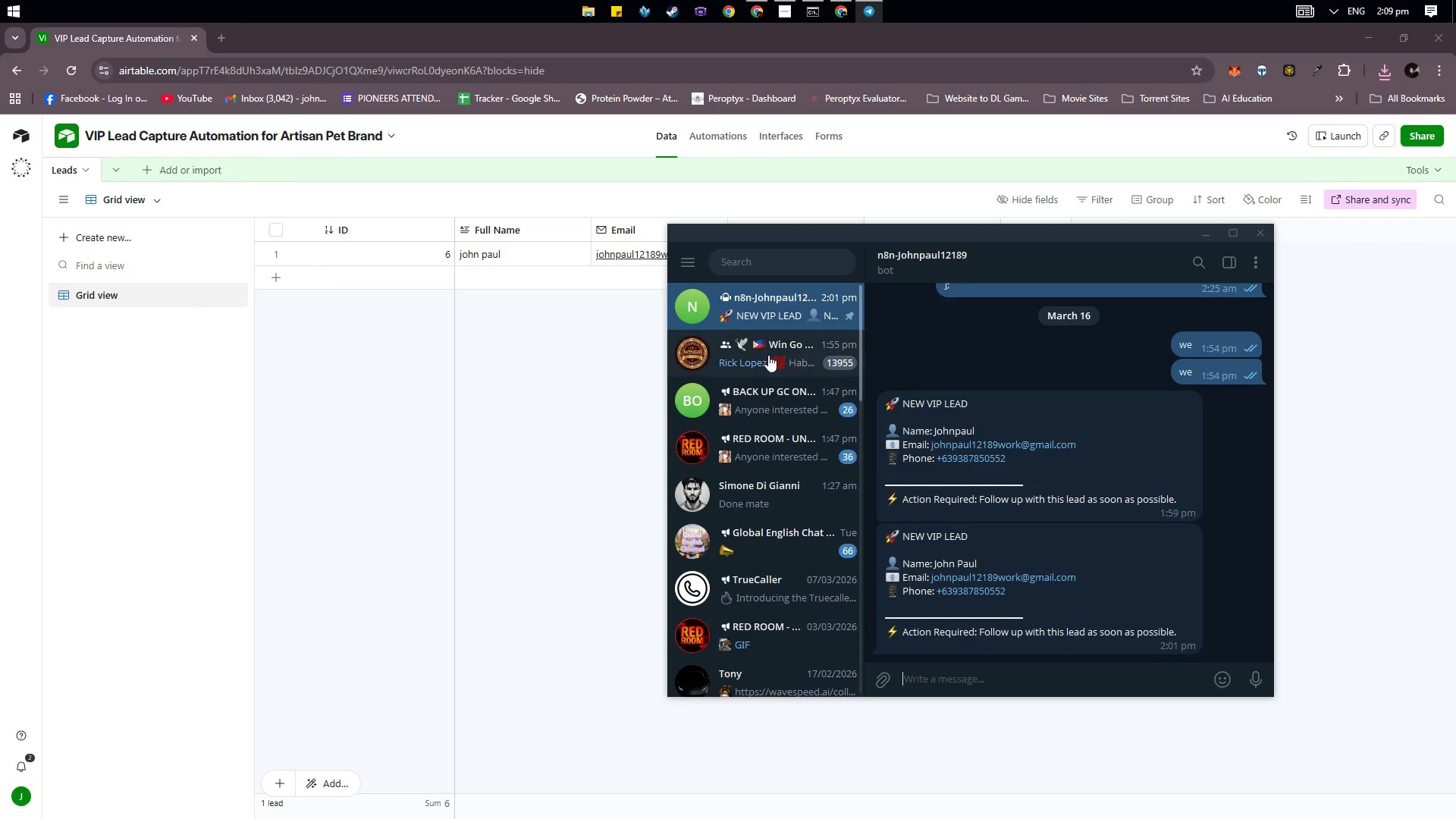 
key(Alt+AltLeft)
 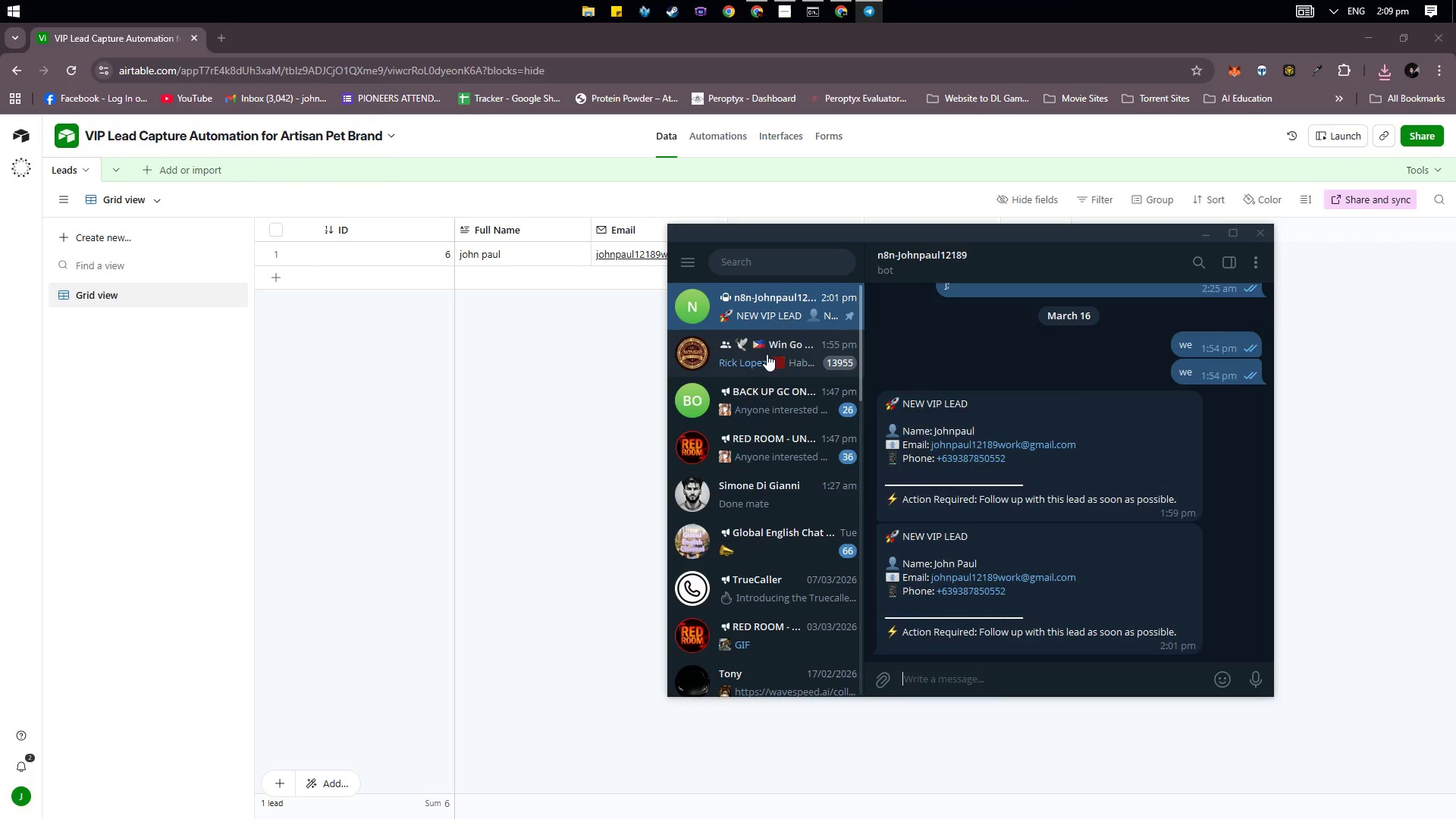 
key(Alt+Tab)
 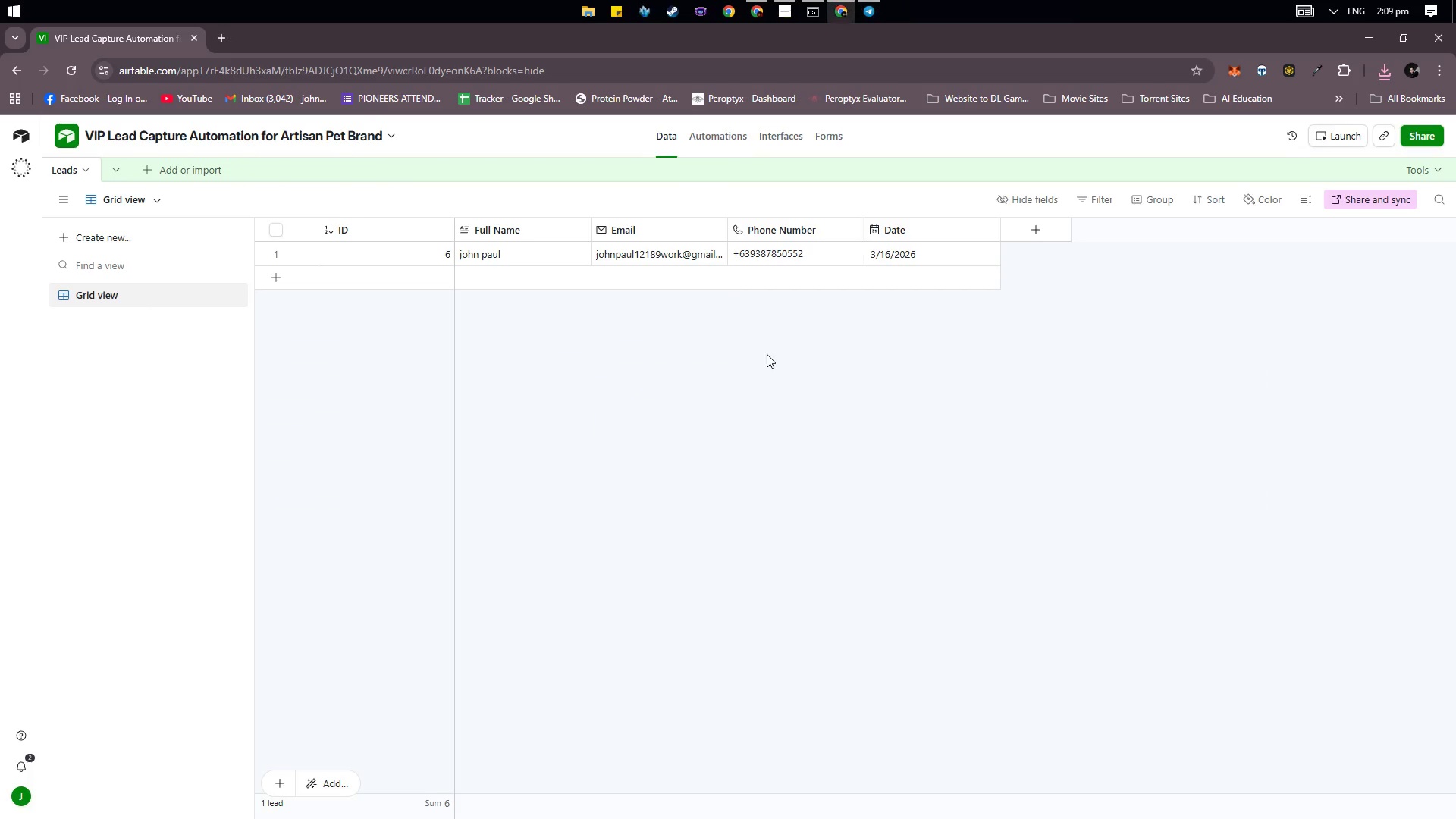 
key(Alt+Tab)
 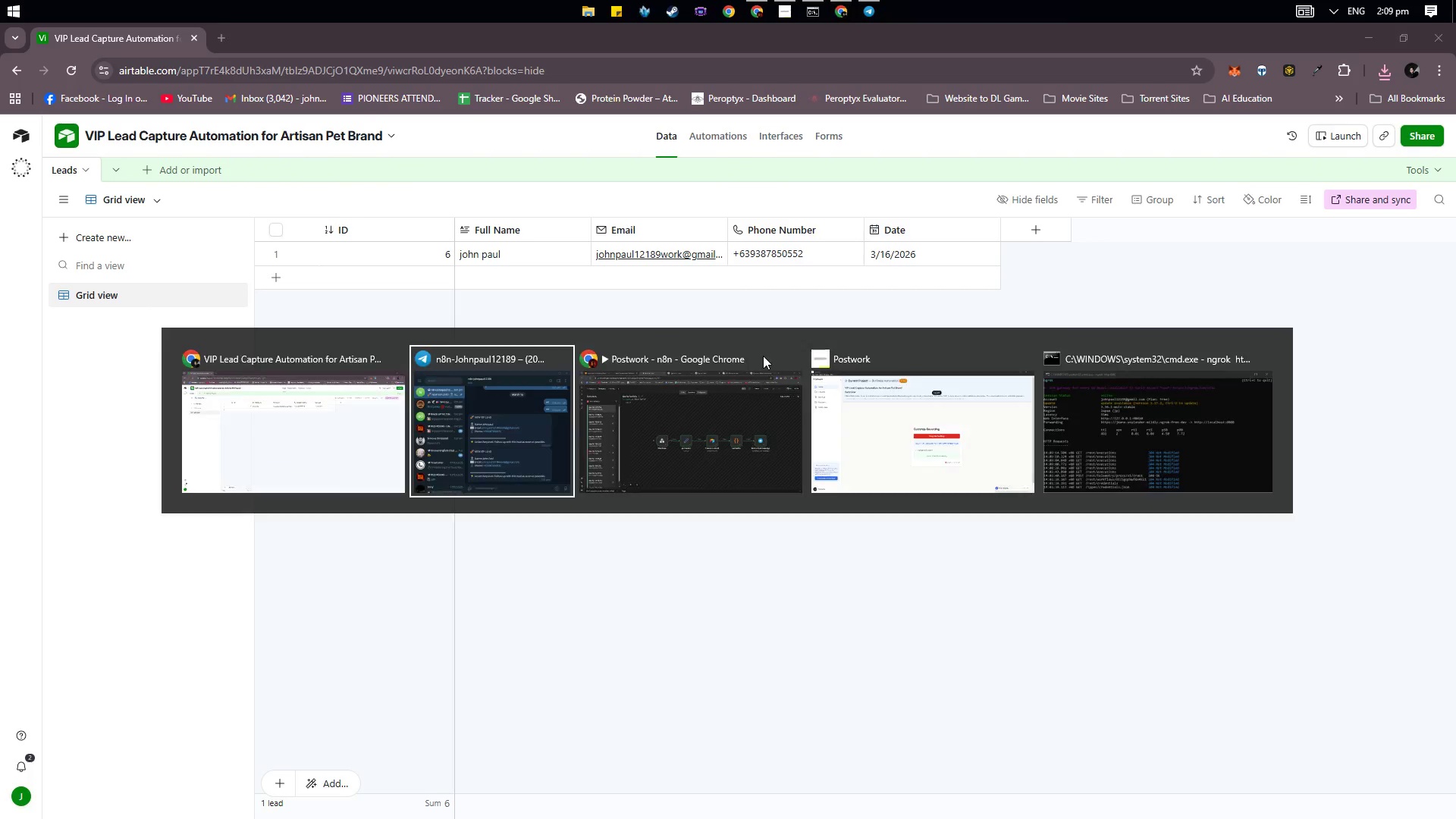 
key(Alt+Tab)
 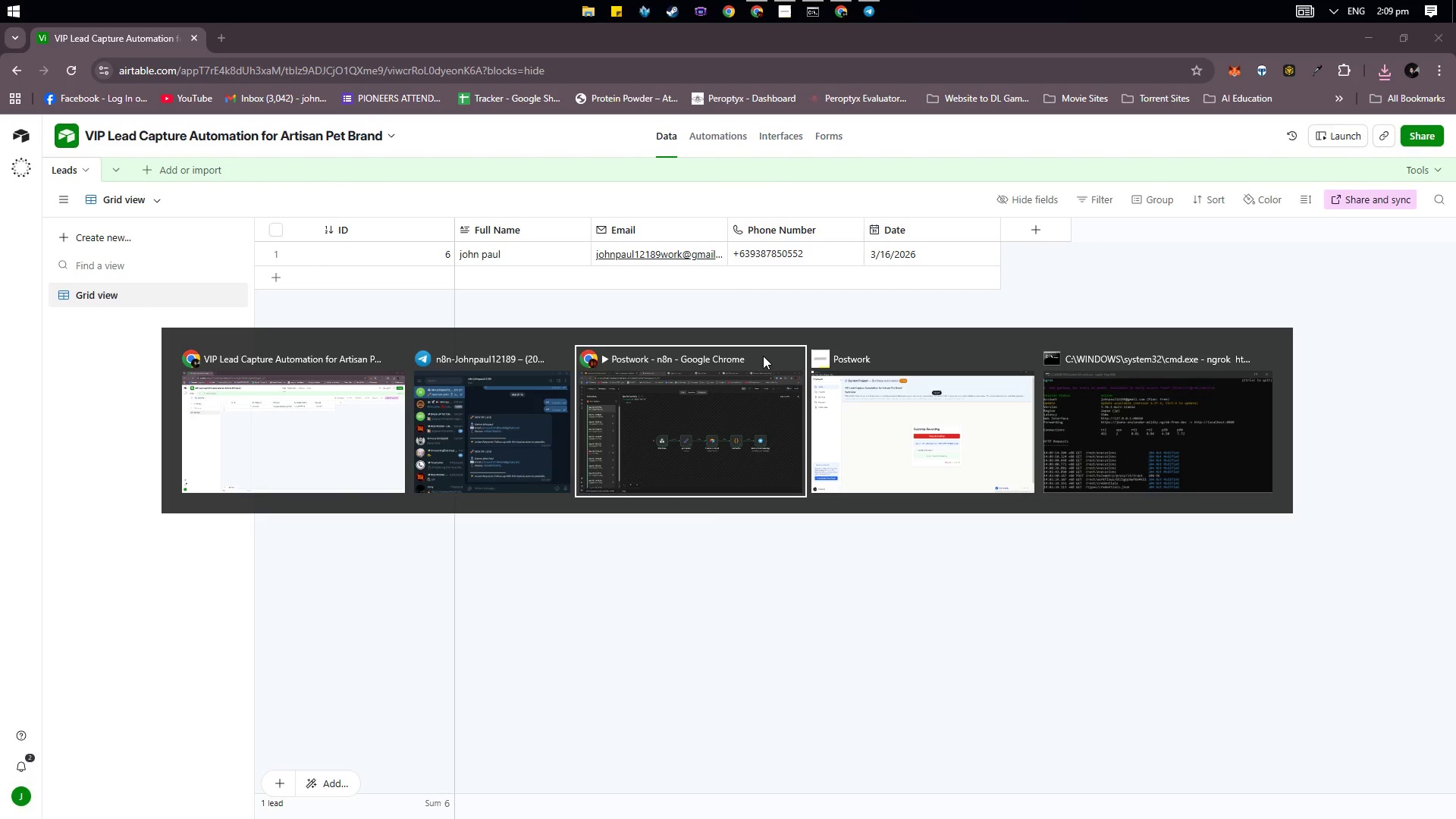 
key(Alt+Tab)